 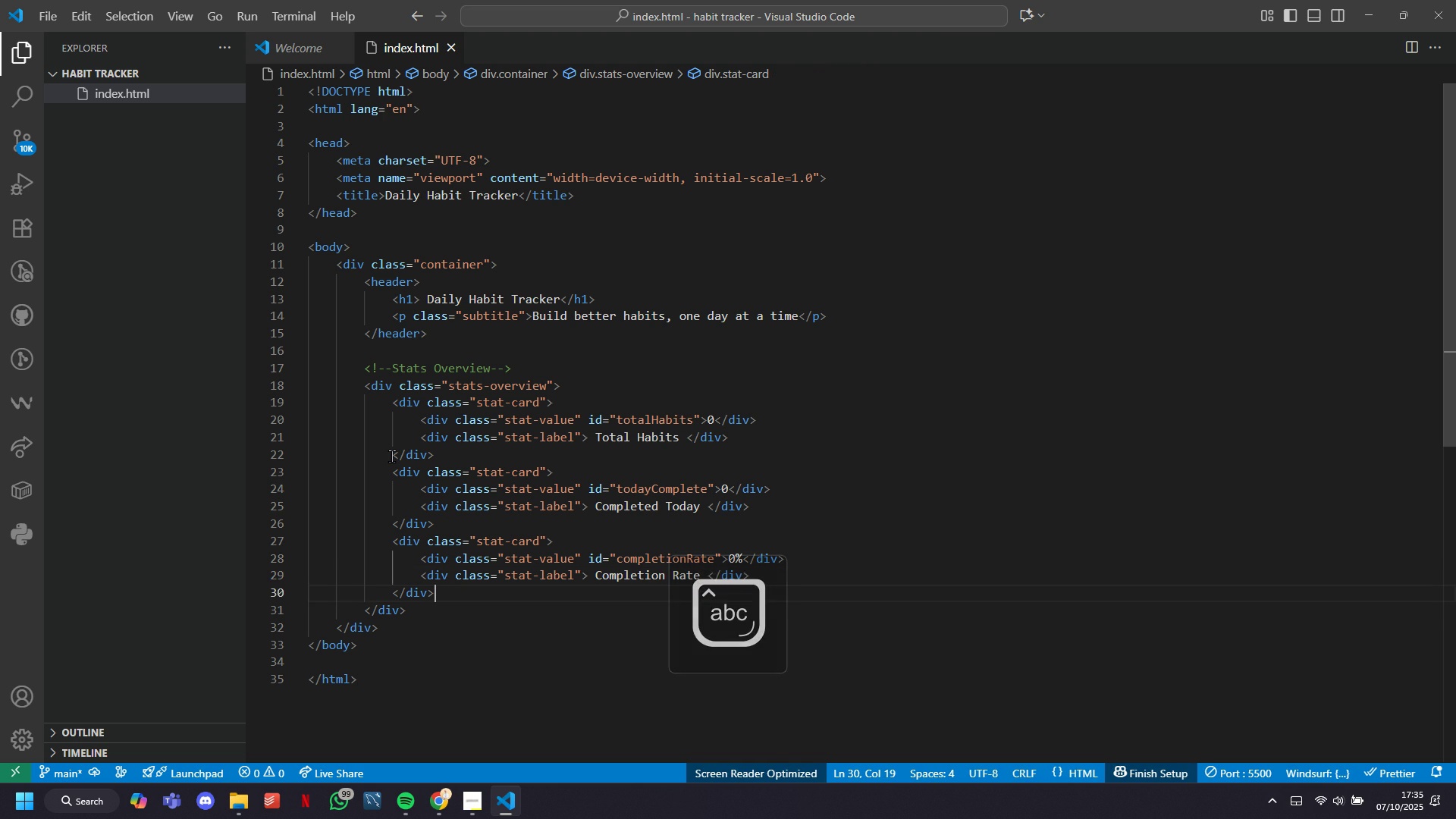 
key(Enter)
 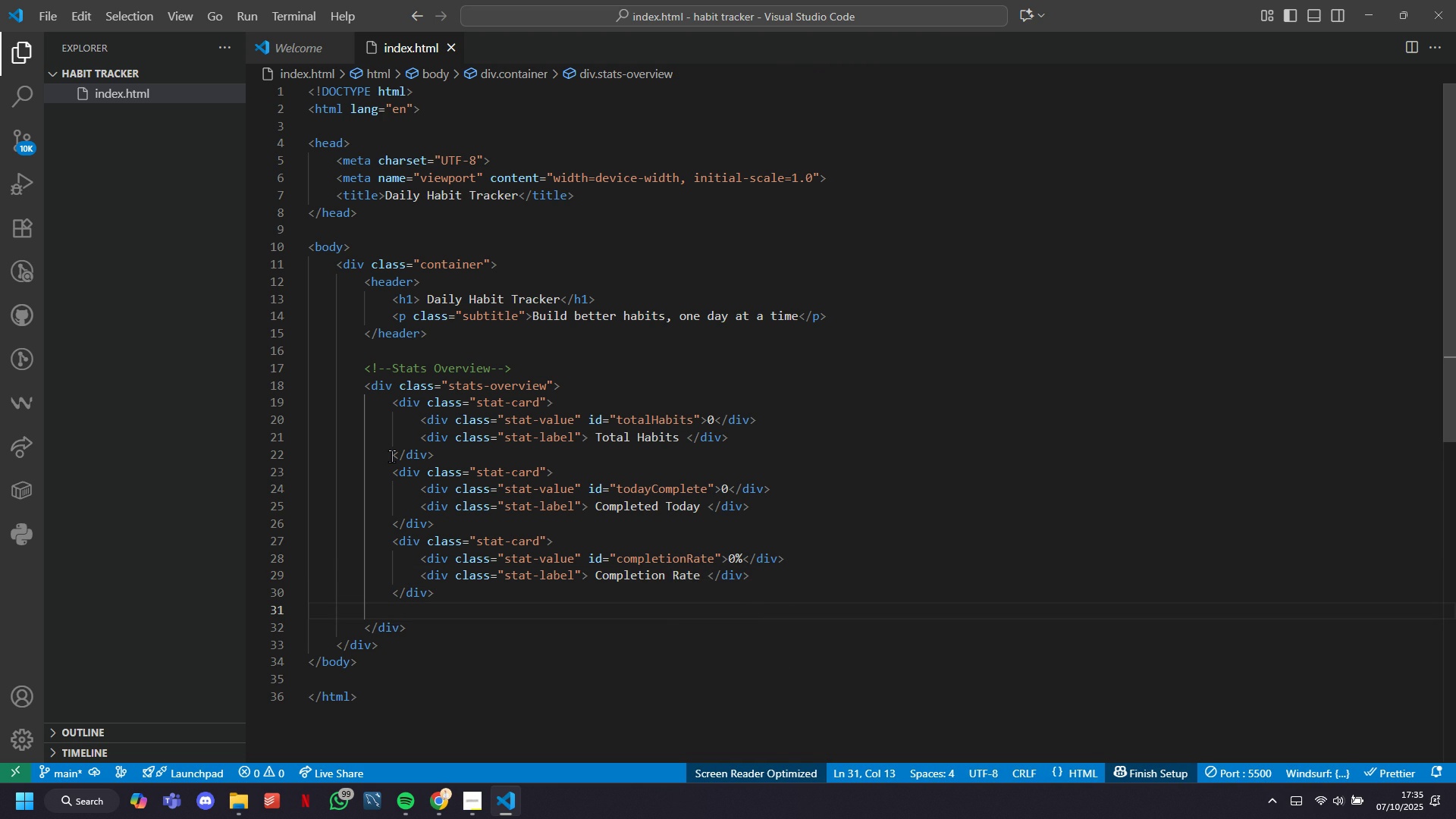 
type(div)
key(Tab)
 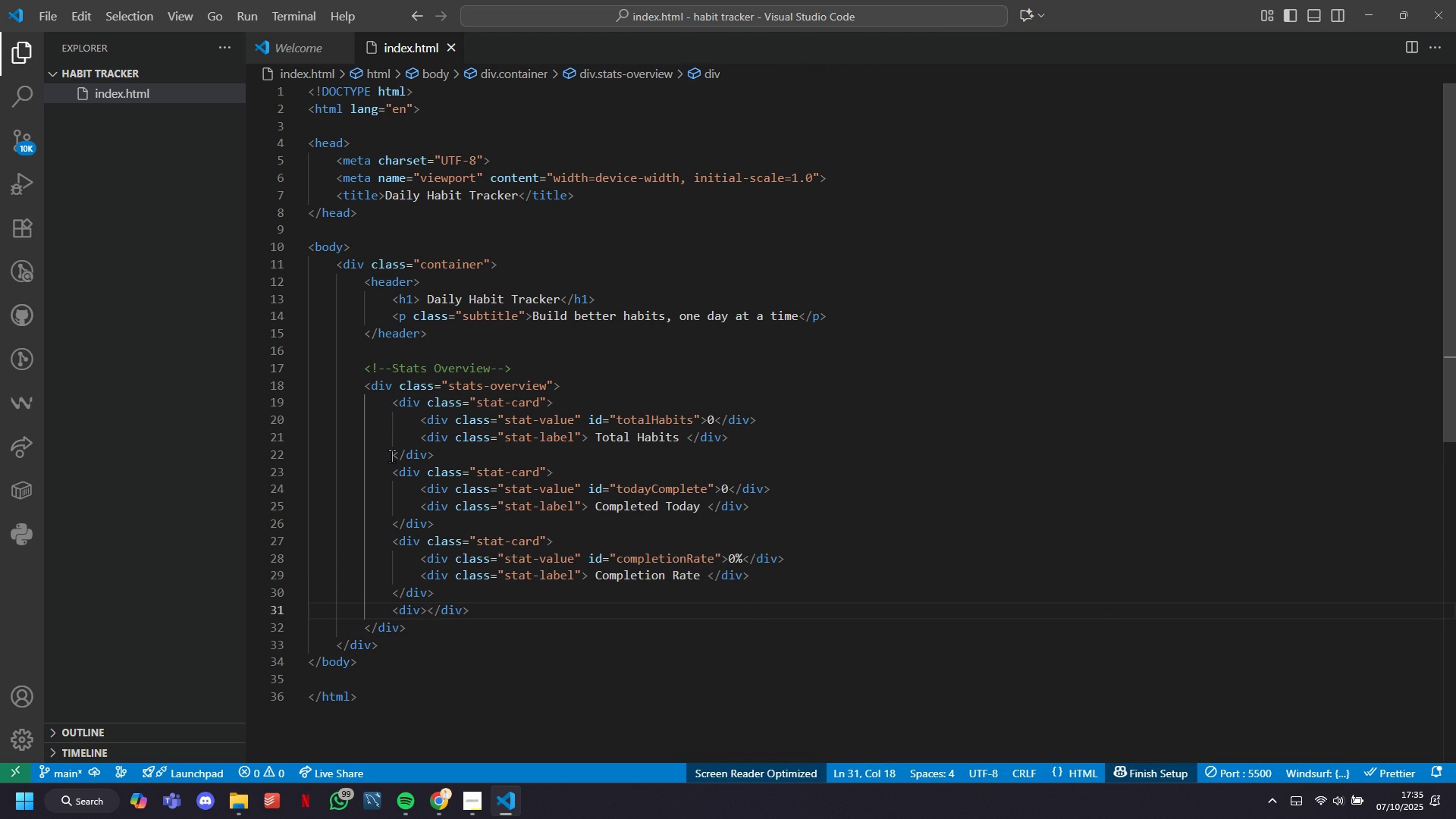 
key(Enter)
 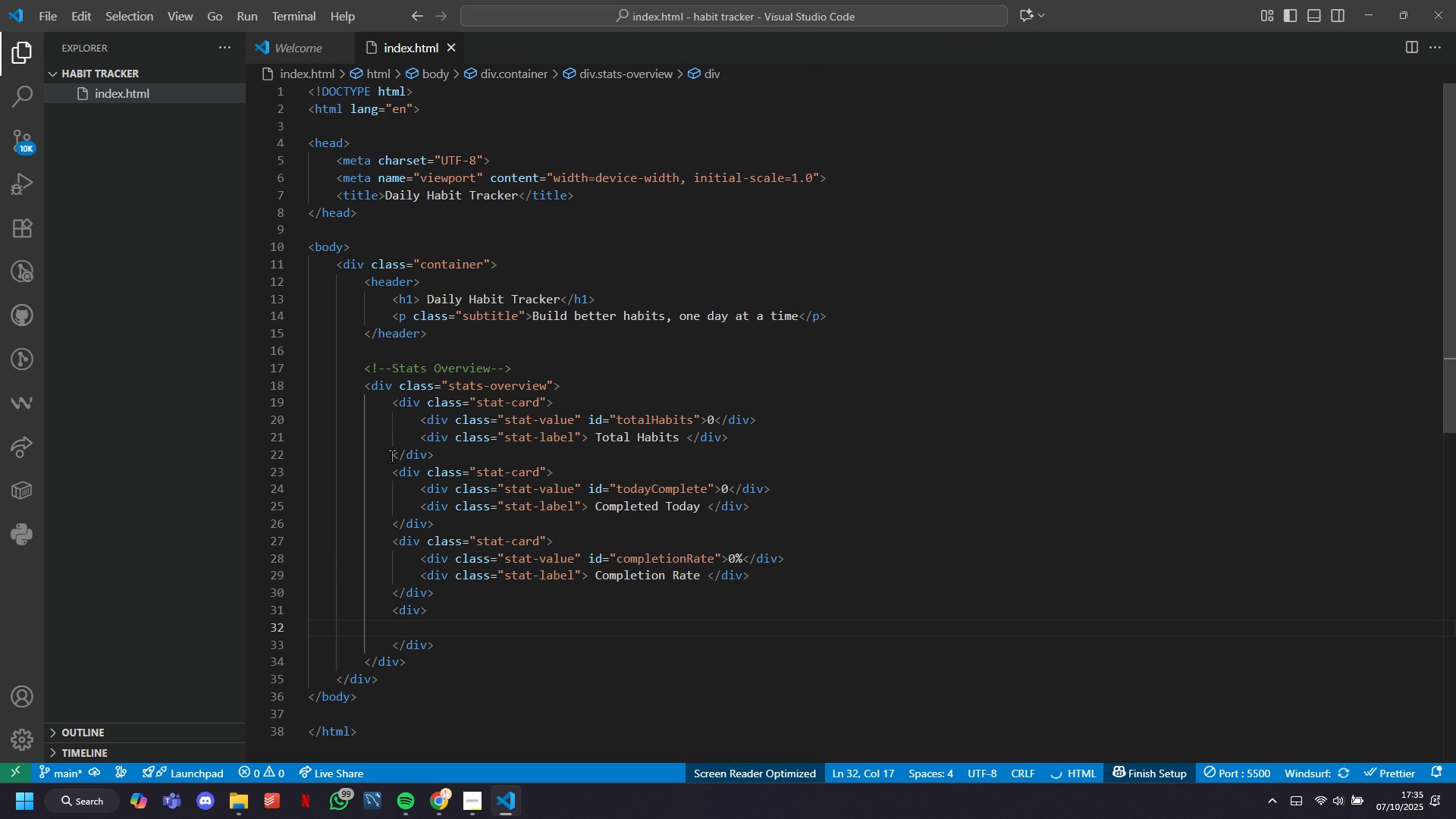 
key(ArrowUp)
 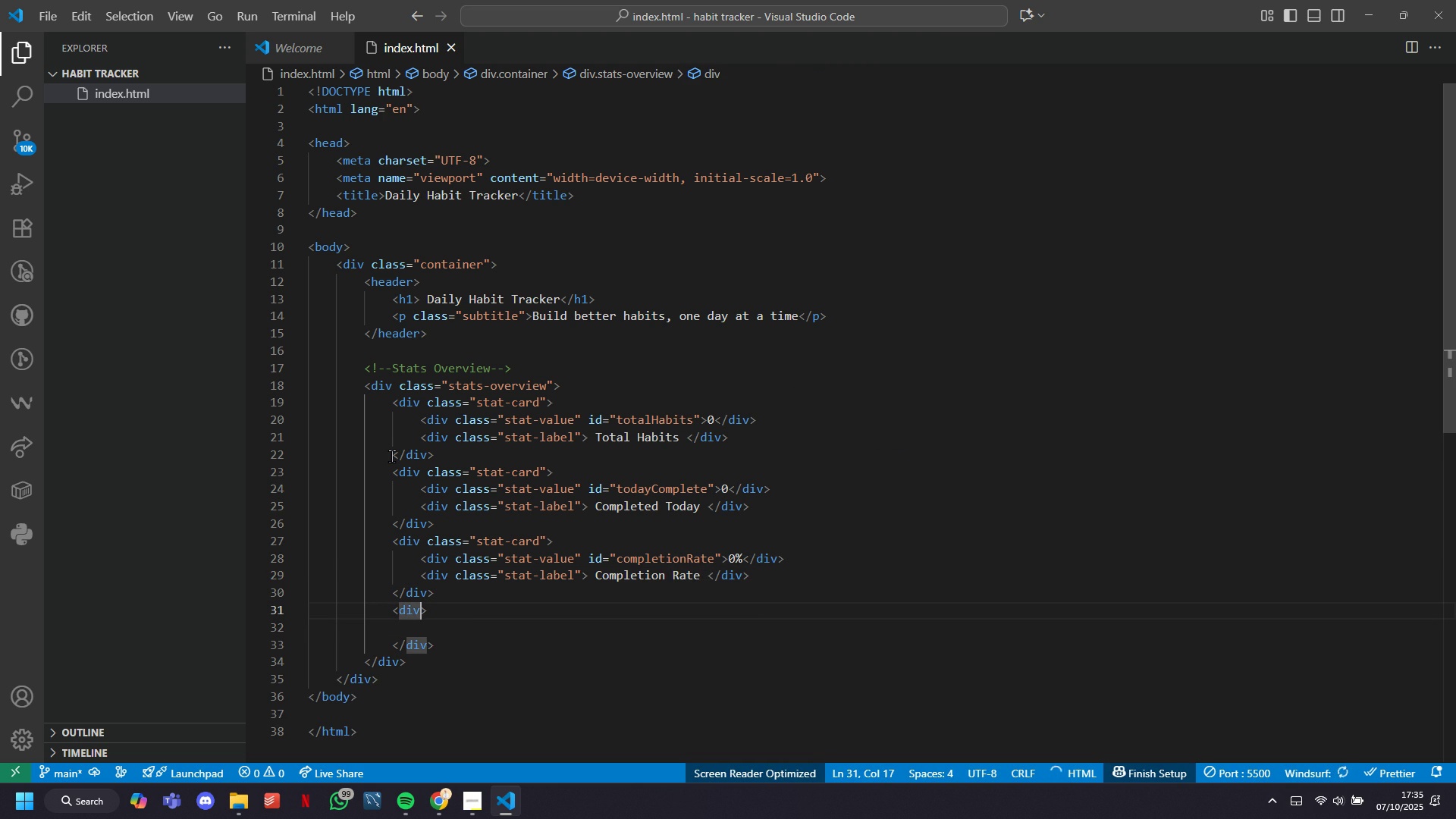 
type( class-)
key(Backspace)
type(=")
 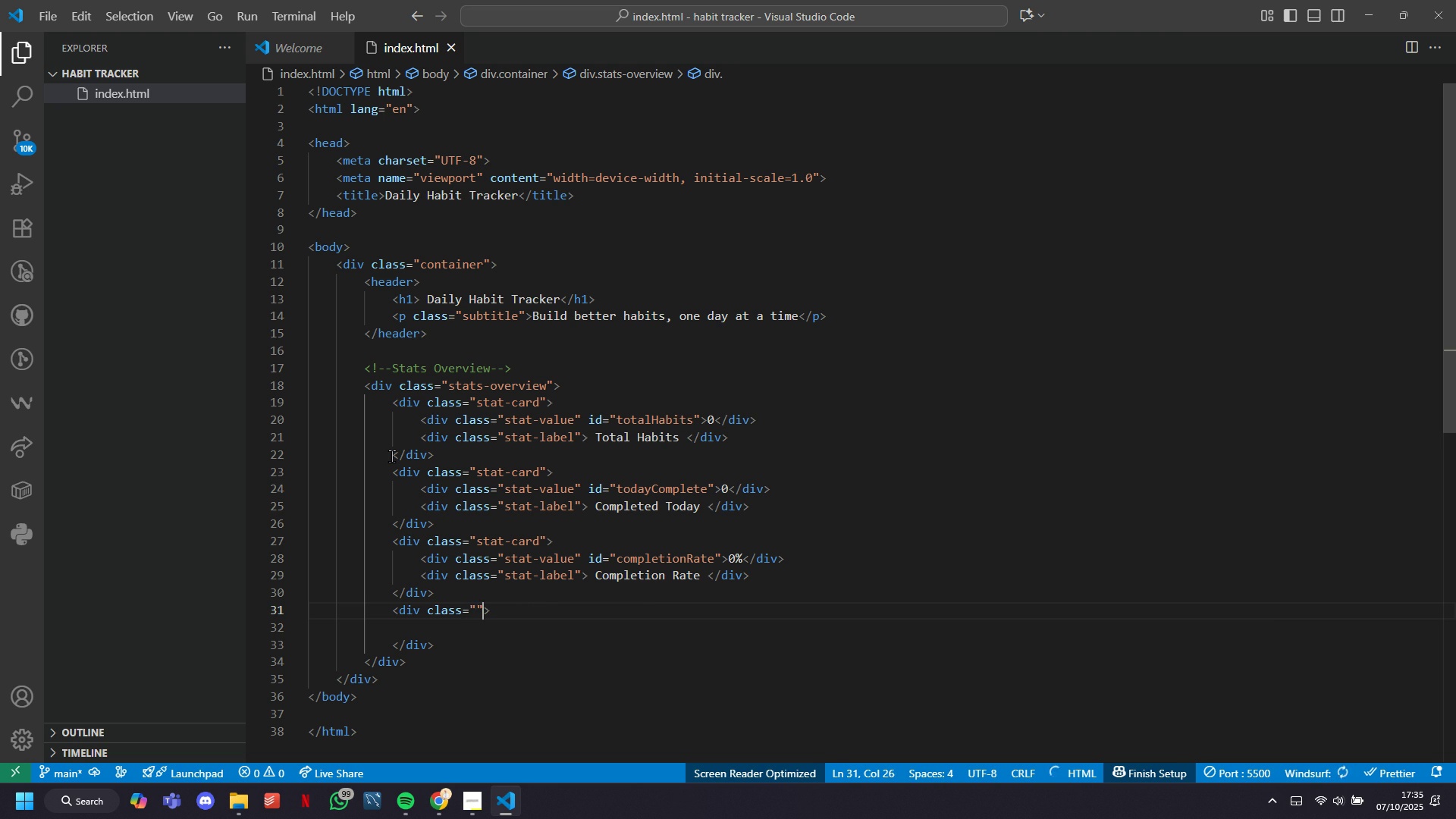 
key(Shift+ArrowLeft)
 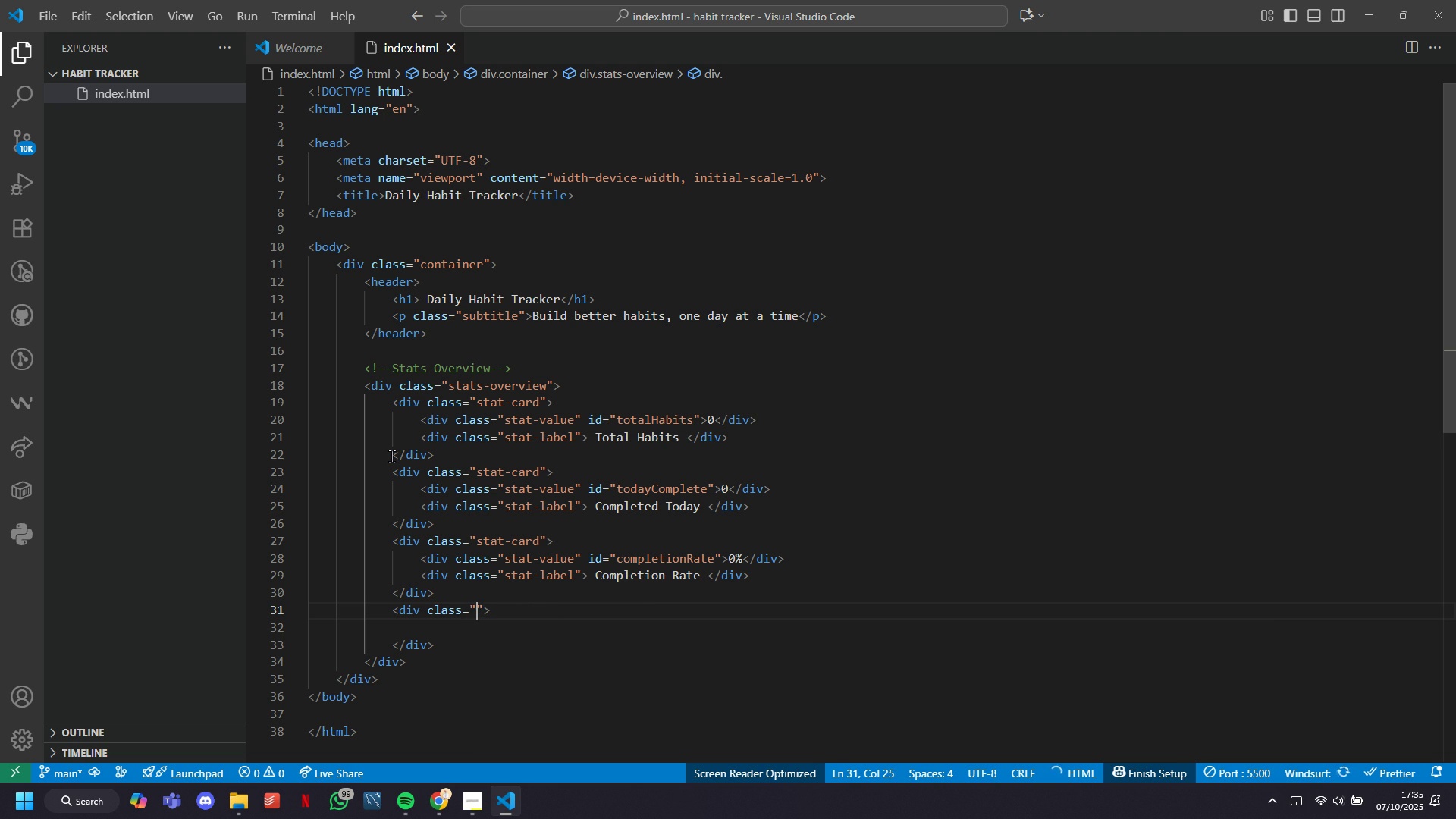 
type(stat)
key(Tab)
 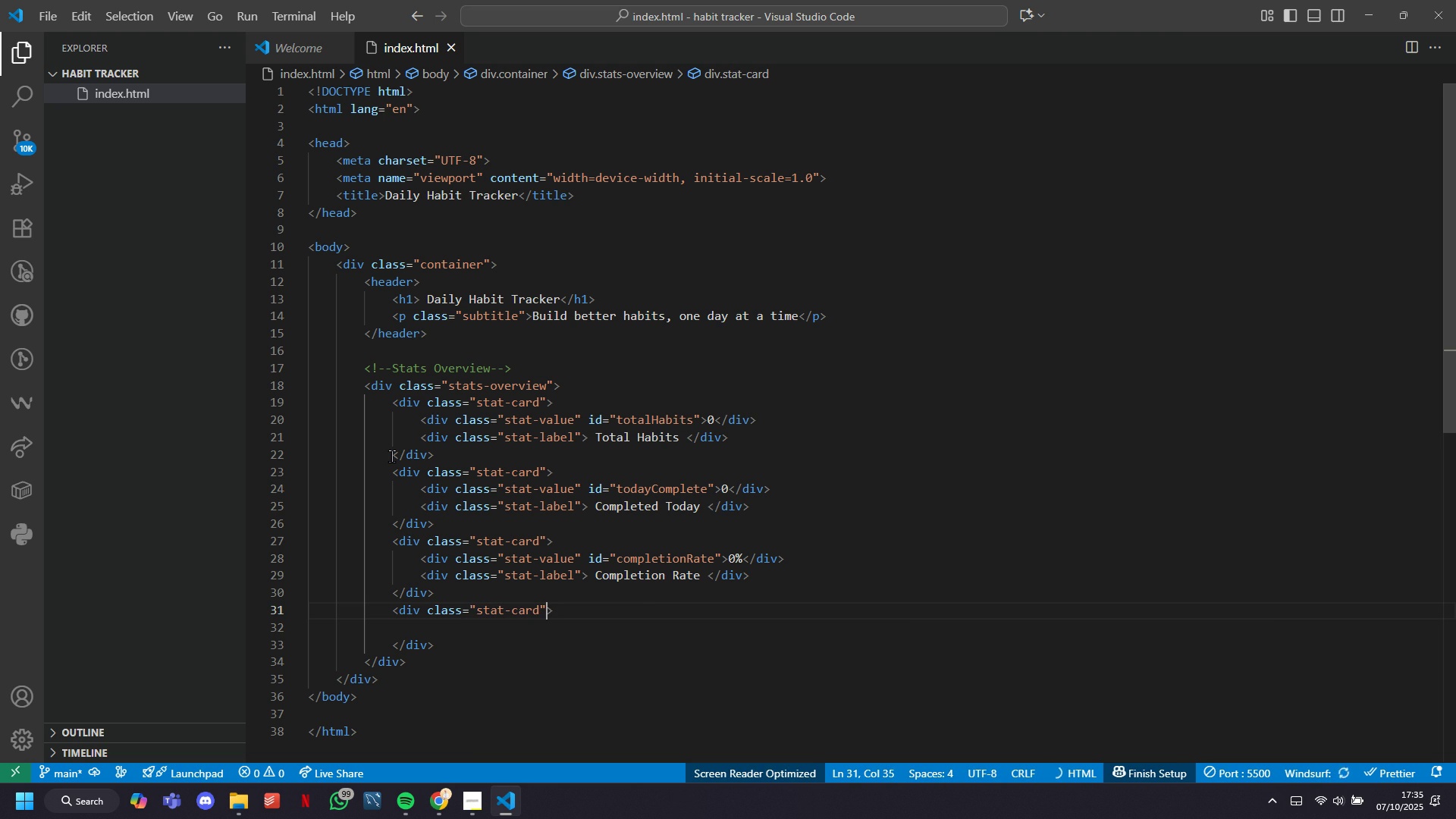 
key(ArrowRight)
 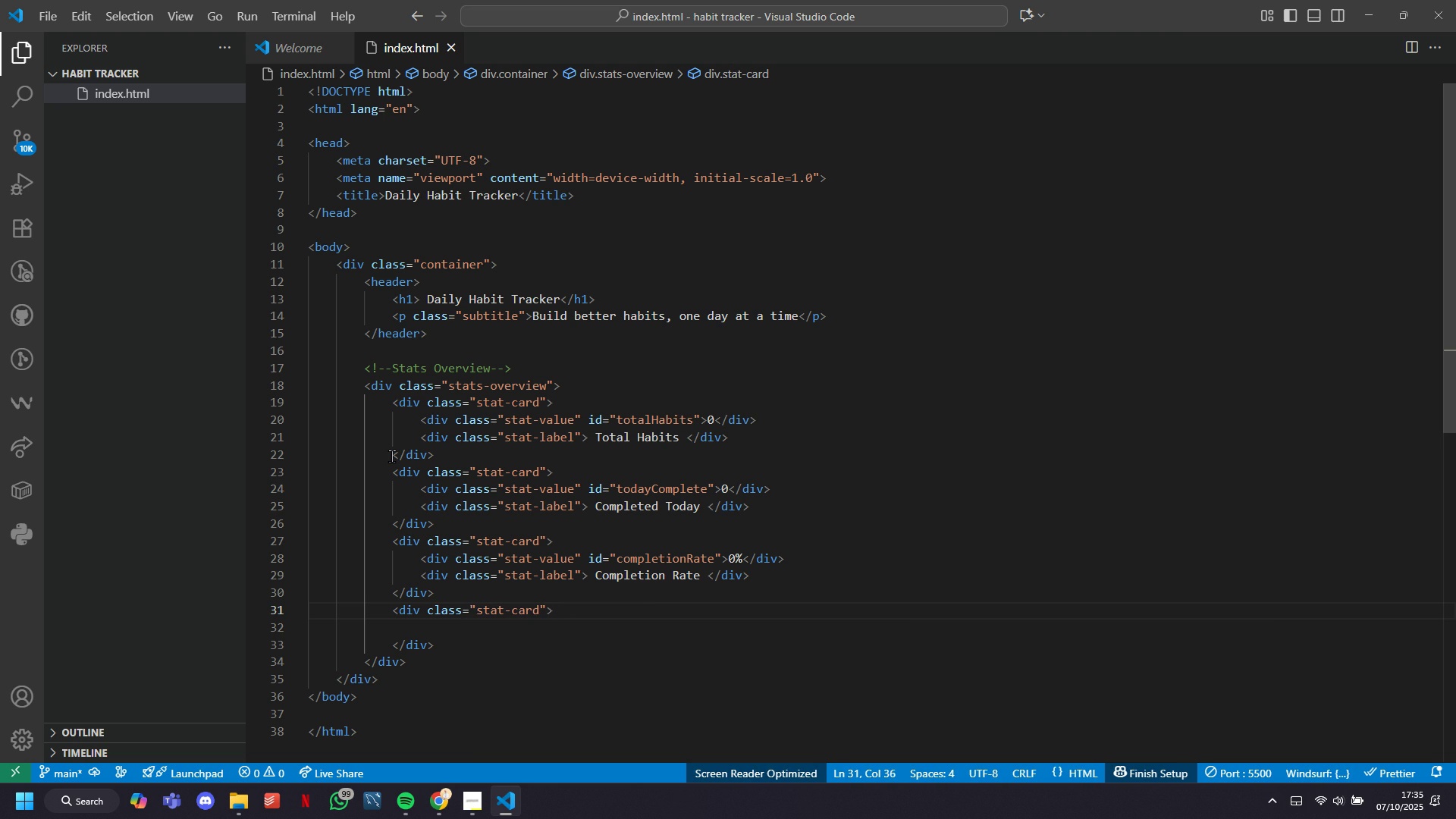 
key(Tab)
 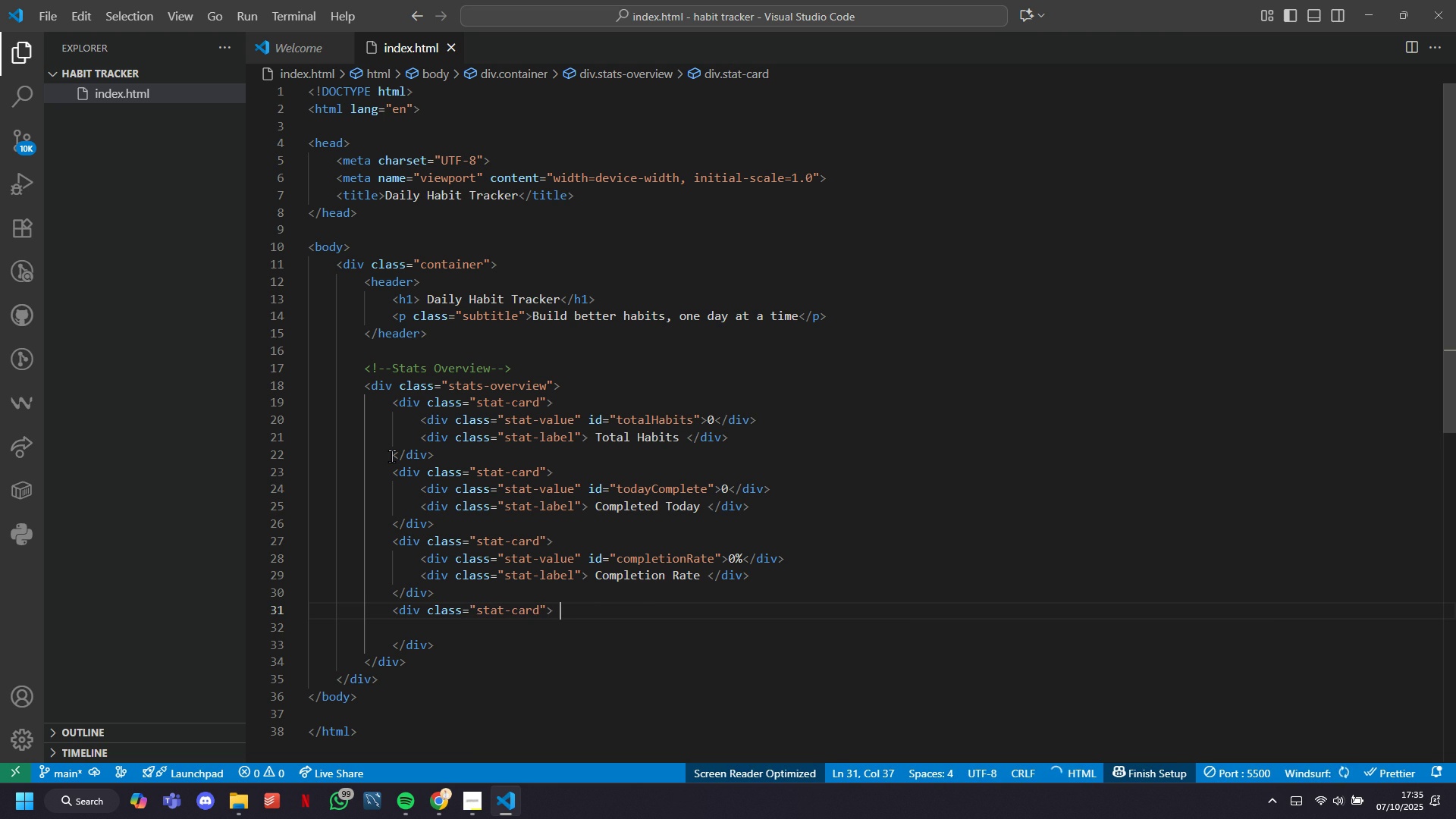 
key(Tab)
 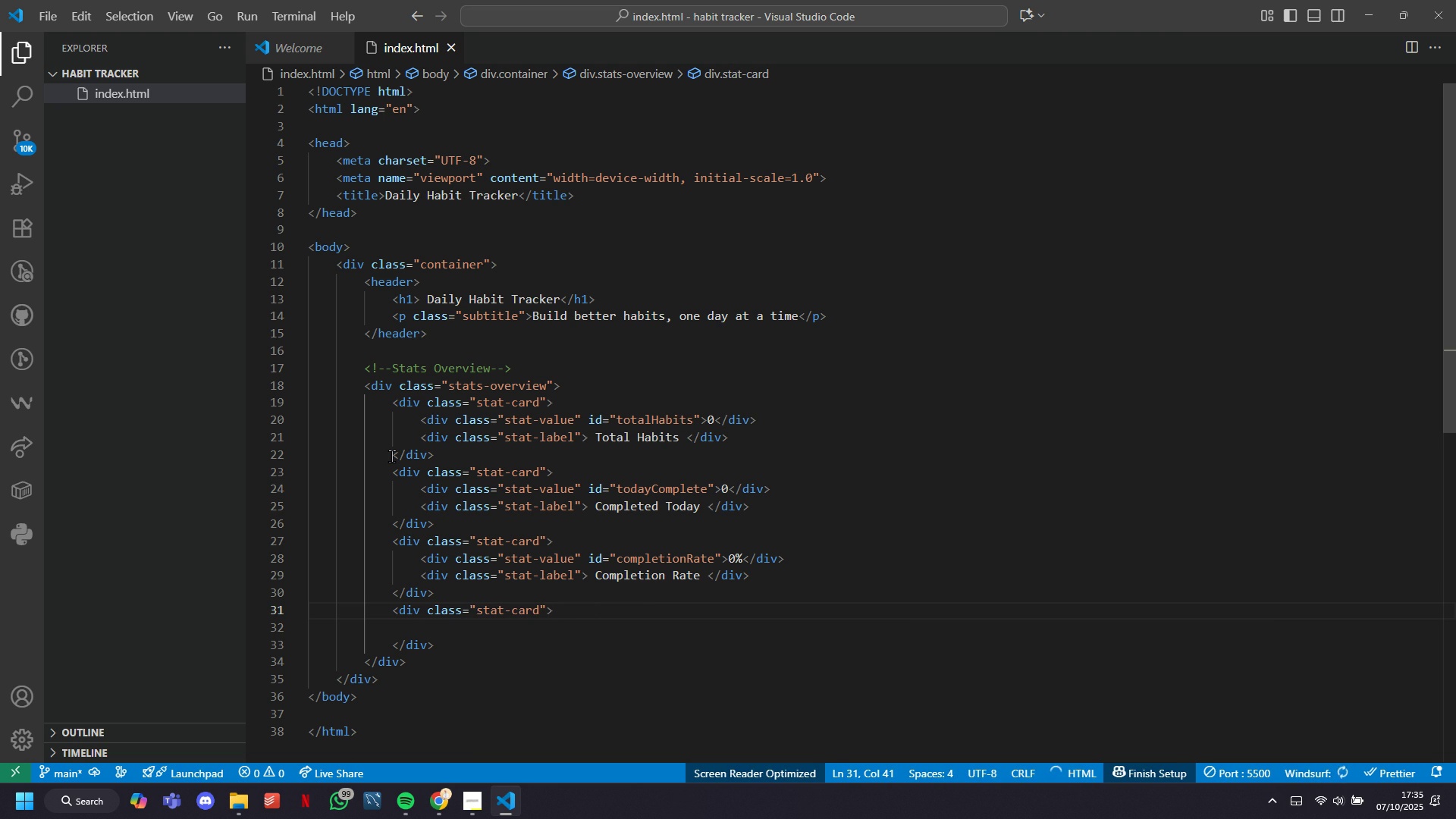 
key(Tab)
 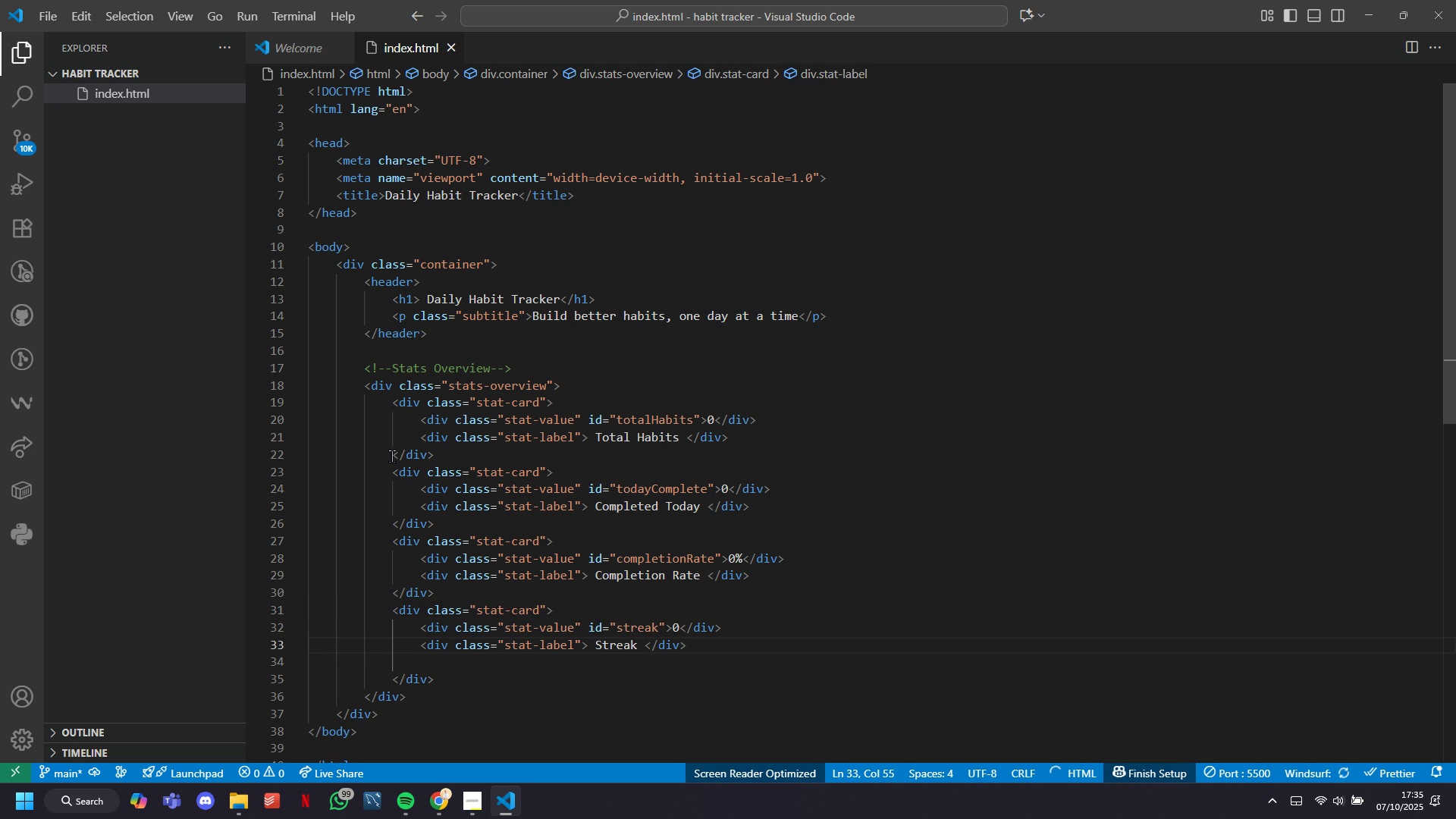 
key(ArrowDown)
 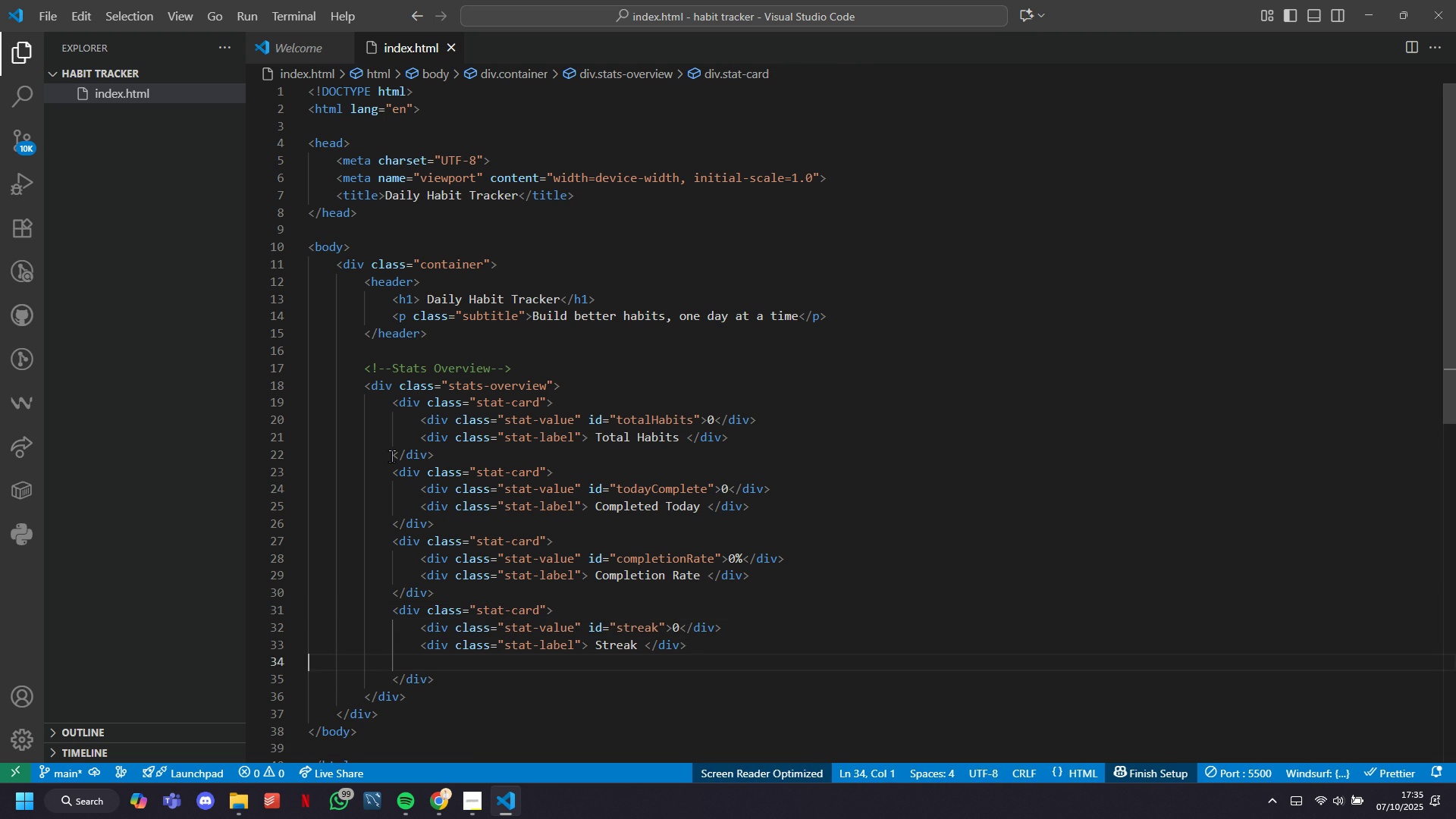 
key(Backspace)